 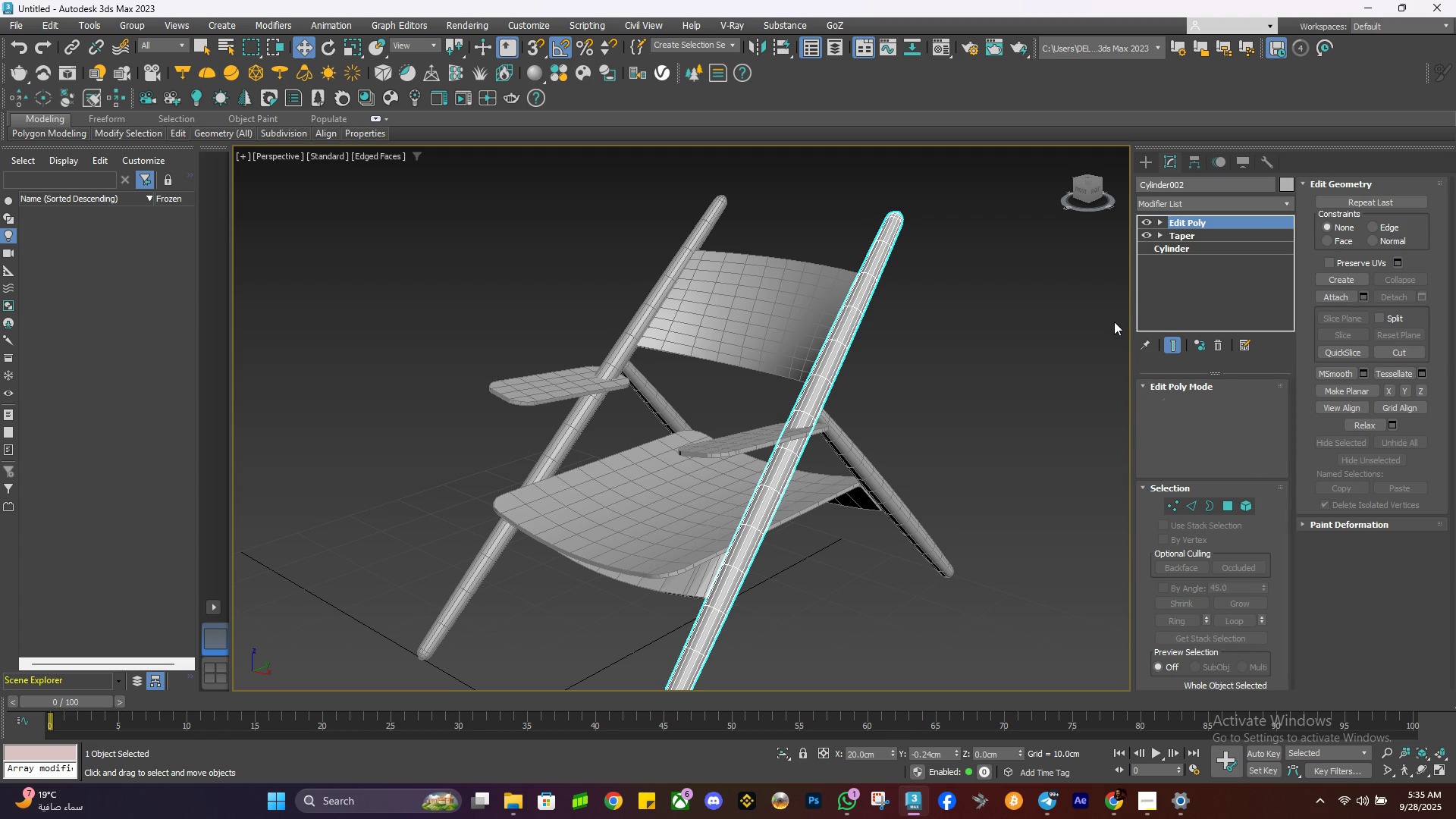 
left_click([1246, 206])
 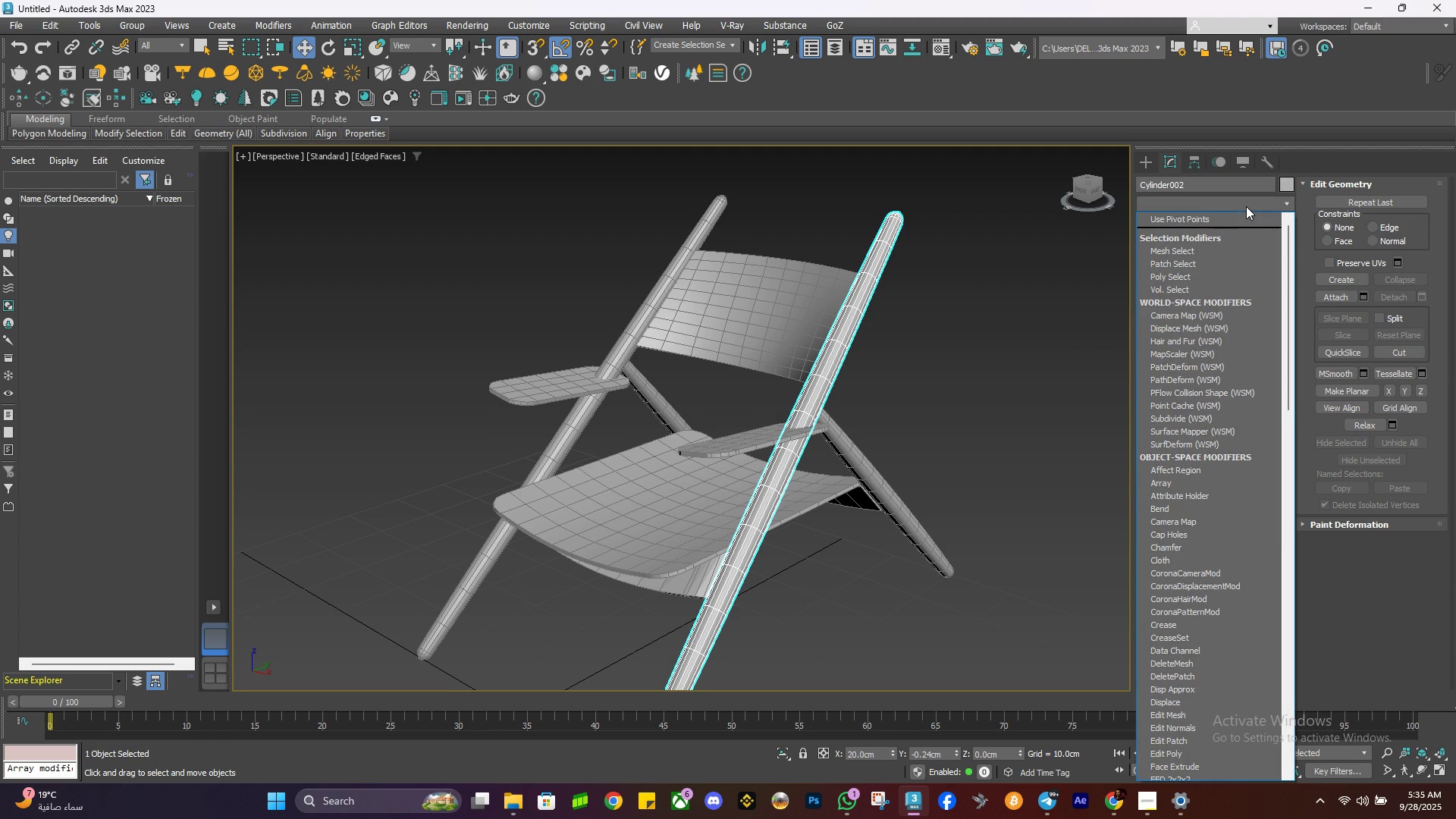 
key(U)
 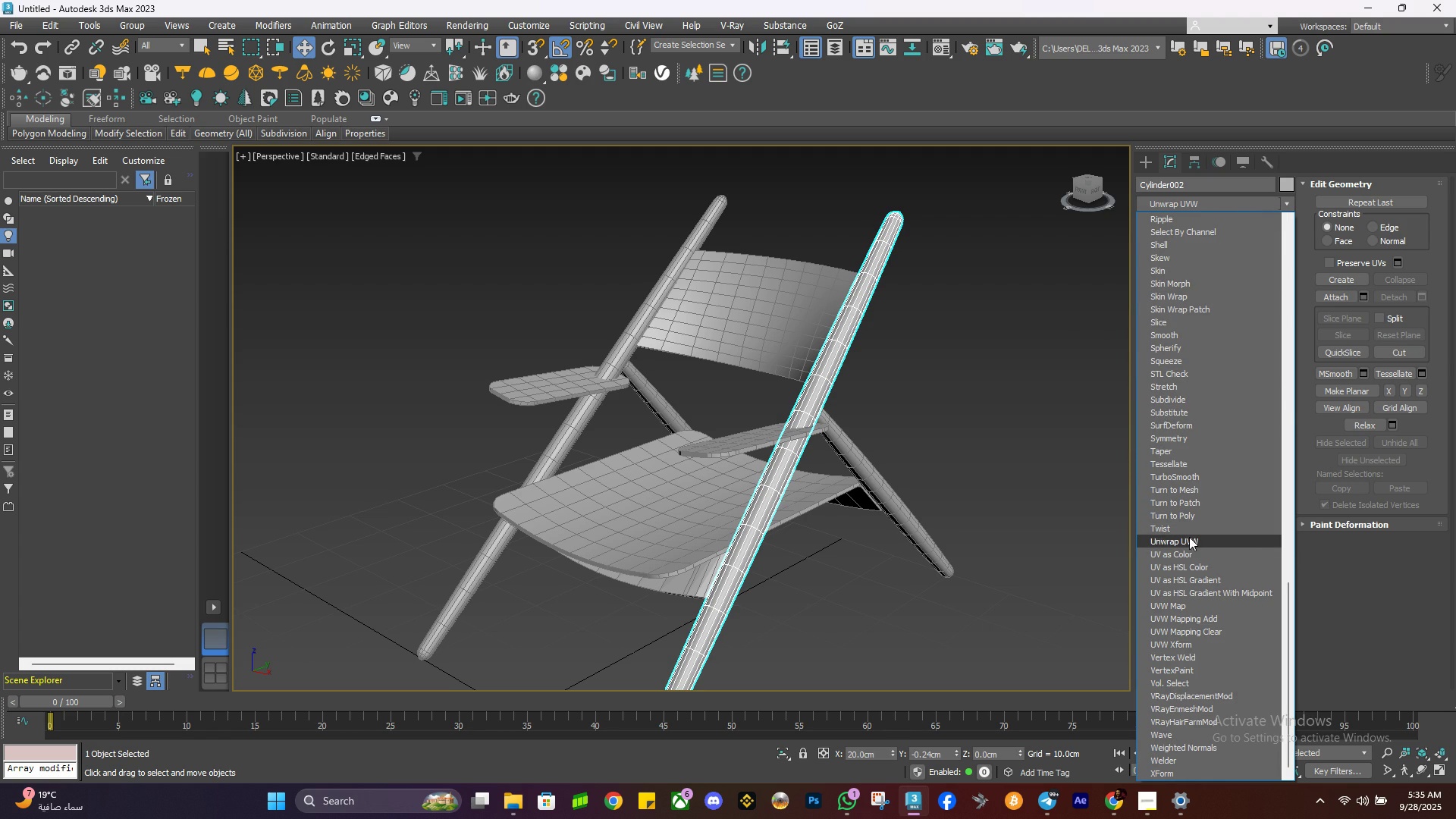 
left_click([1188, 541])
 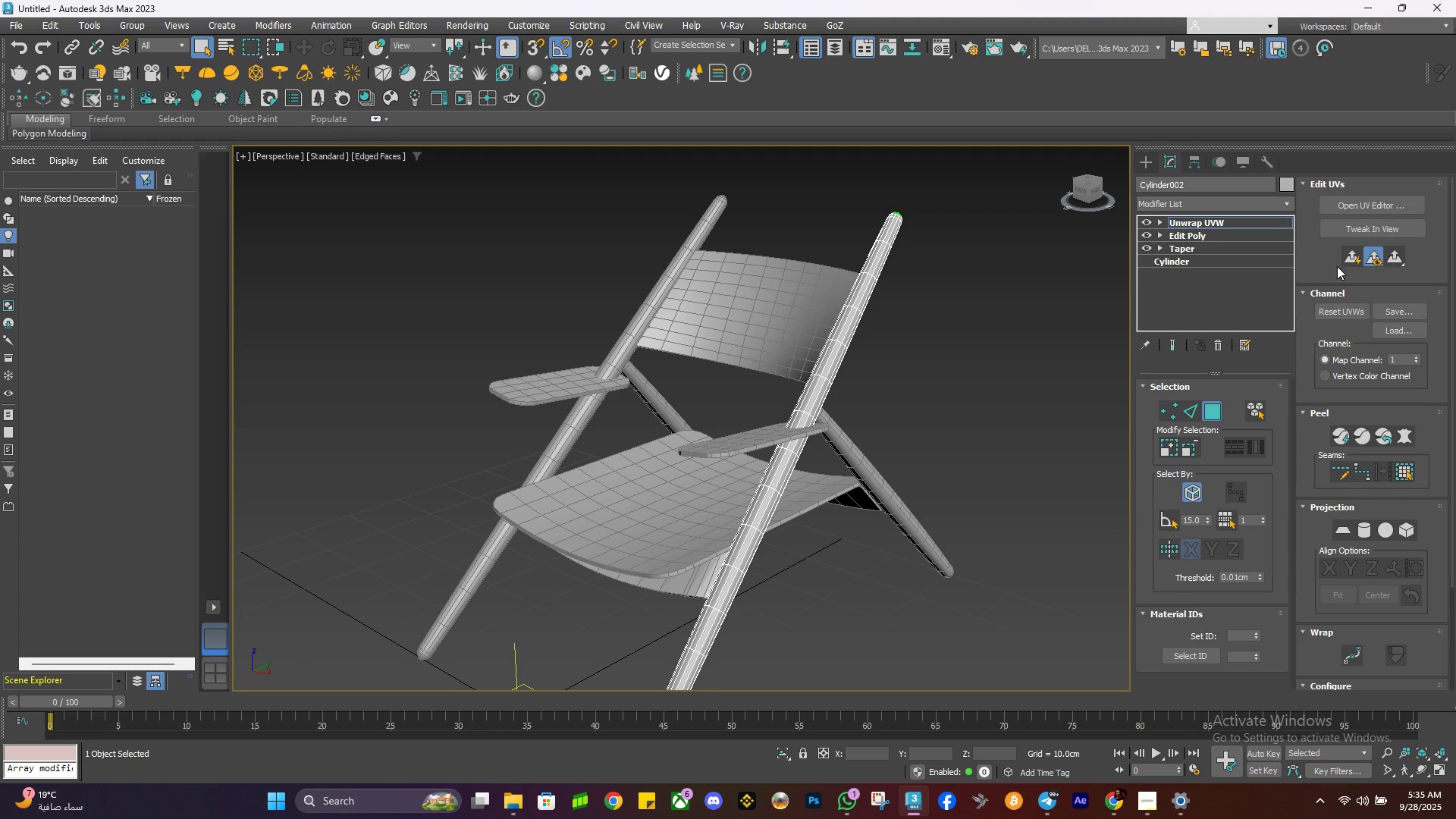 
left_click([1354, 204])
 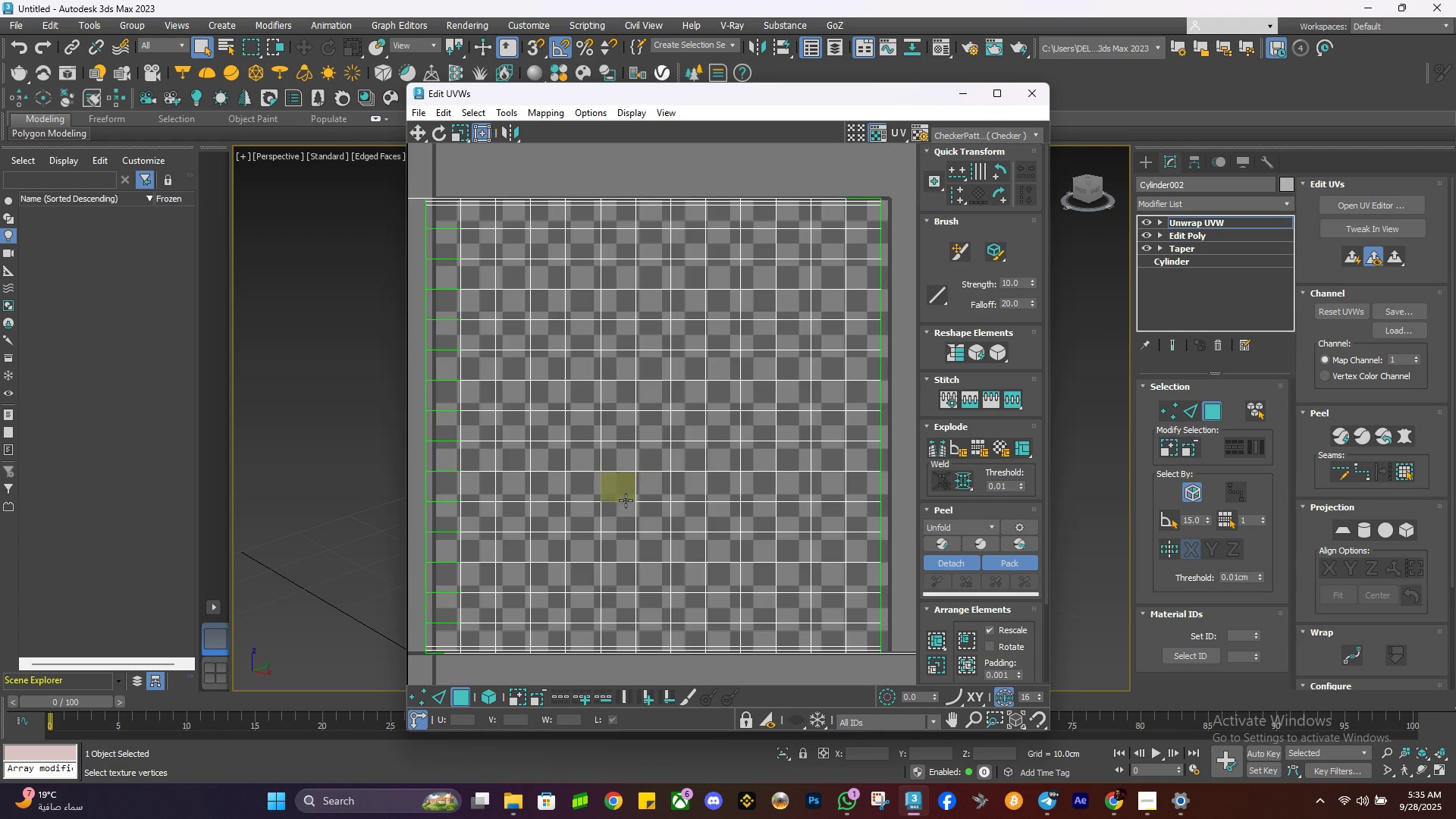 
scroll: coordinate [690, 507], scroll_direction: down, amount: 6.0
 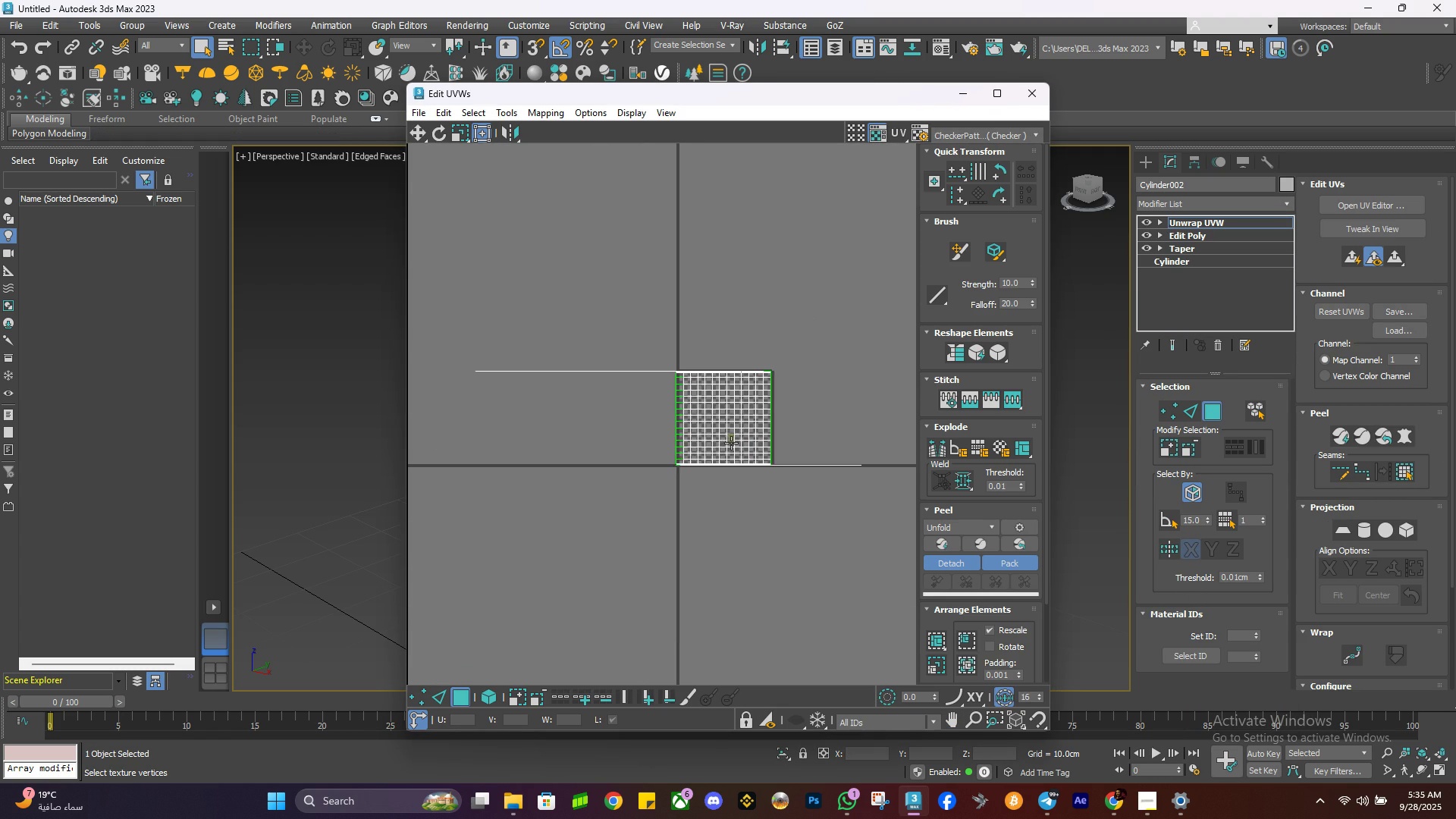 
scroll: coordinate [632, 576], scroll_direction: up, amount: 3.0
 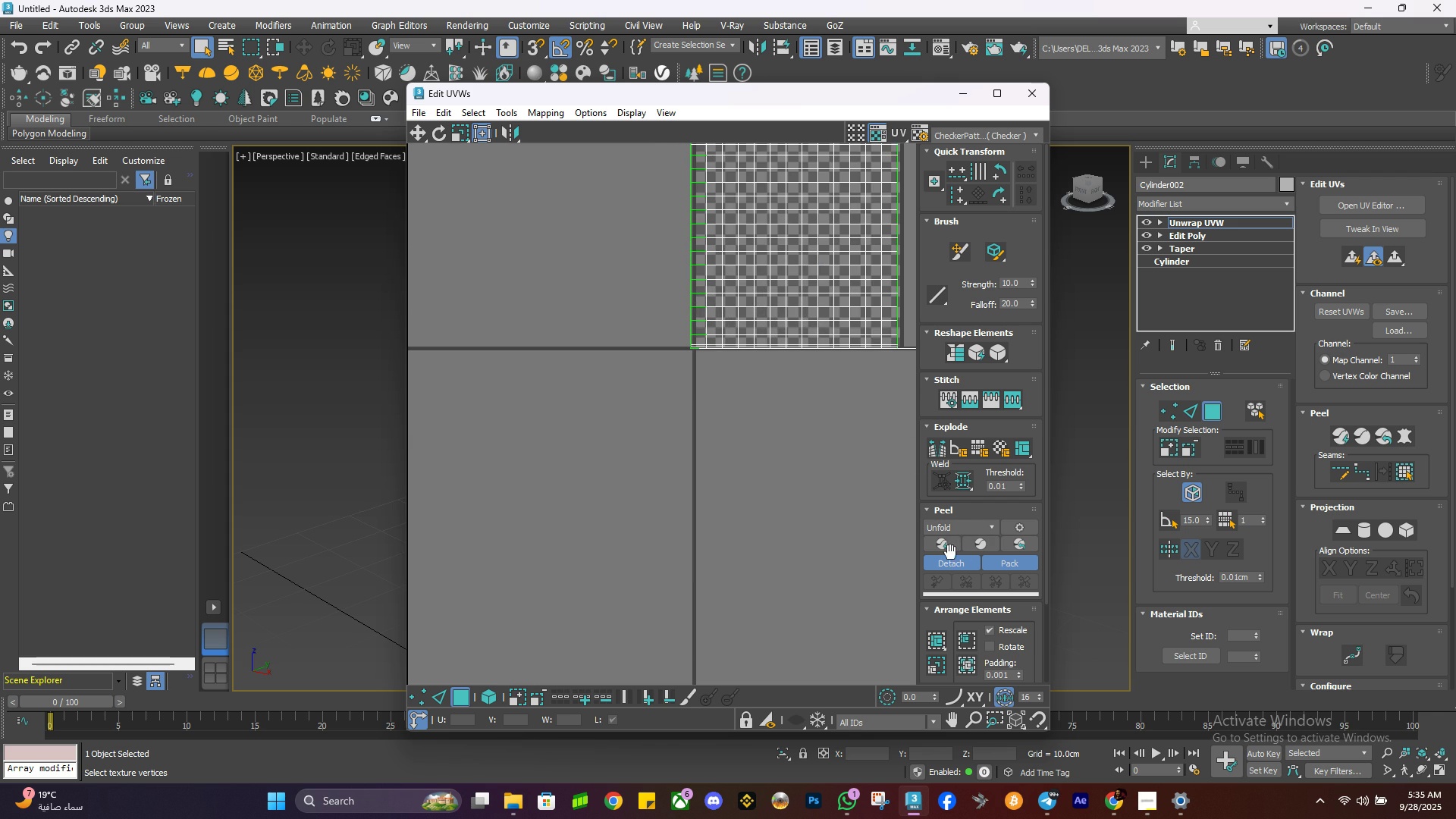 
left_click([943, 546])
 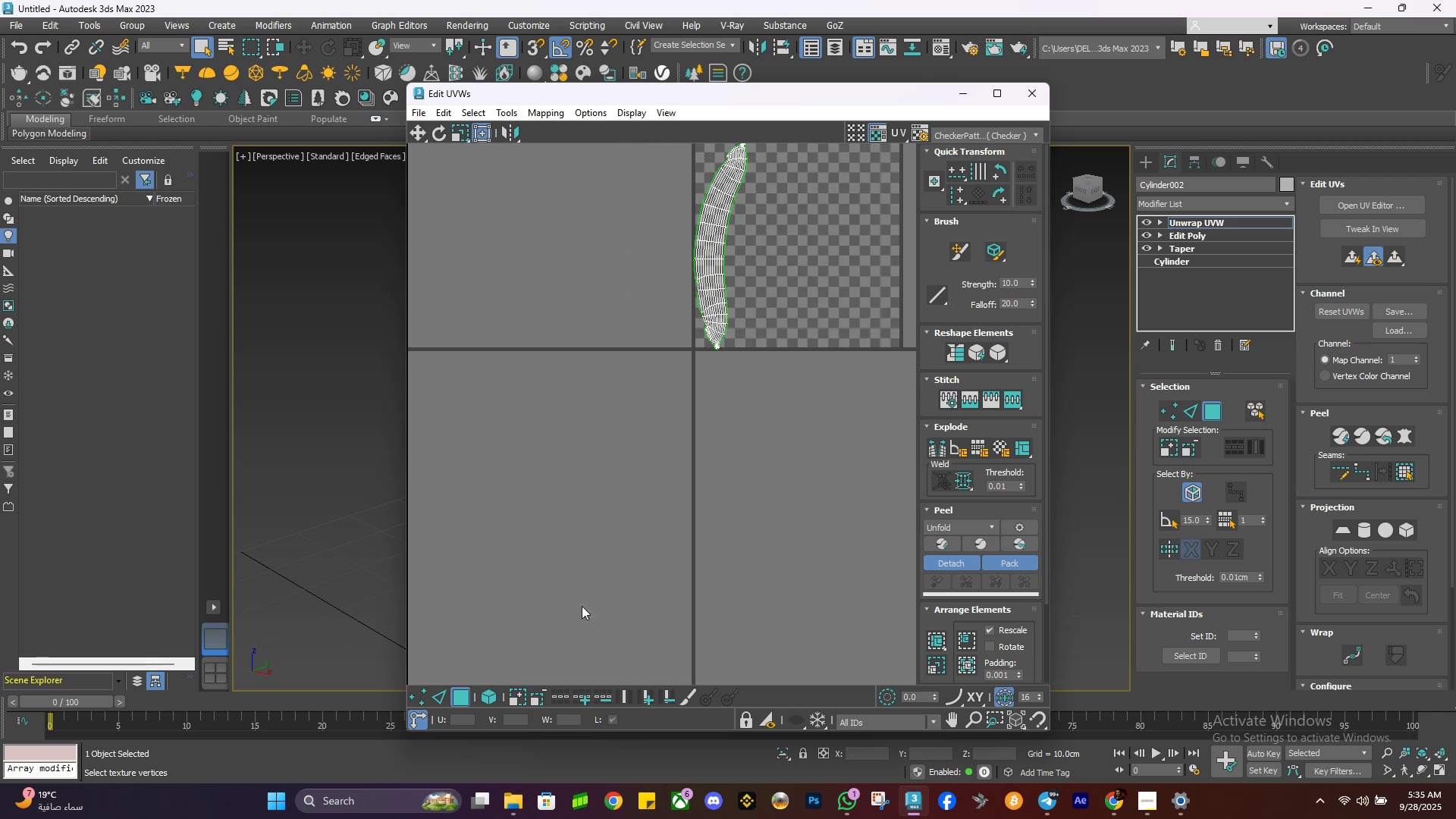 
scroll: coordinate [632, 328], scroll_direction: up, amount: 3.0
 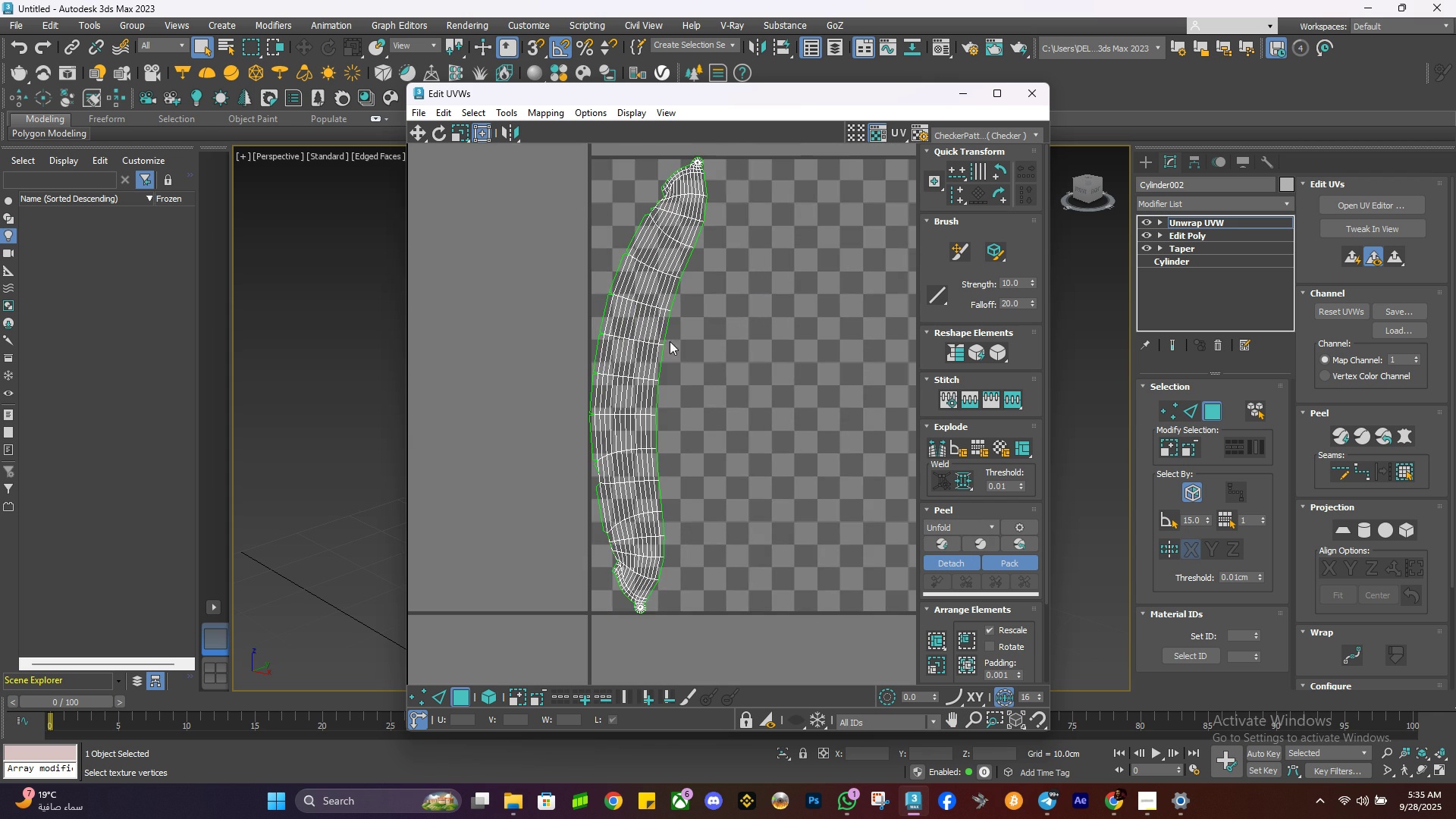 
scroll: coordinate [673, 444], scroll_direction: none, amount: 0.0
 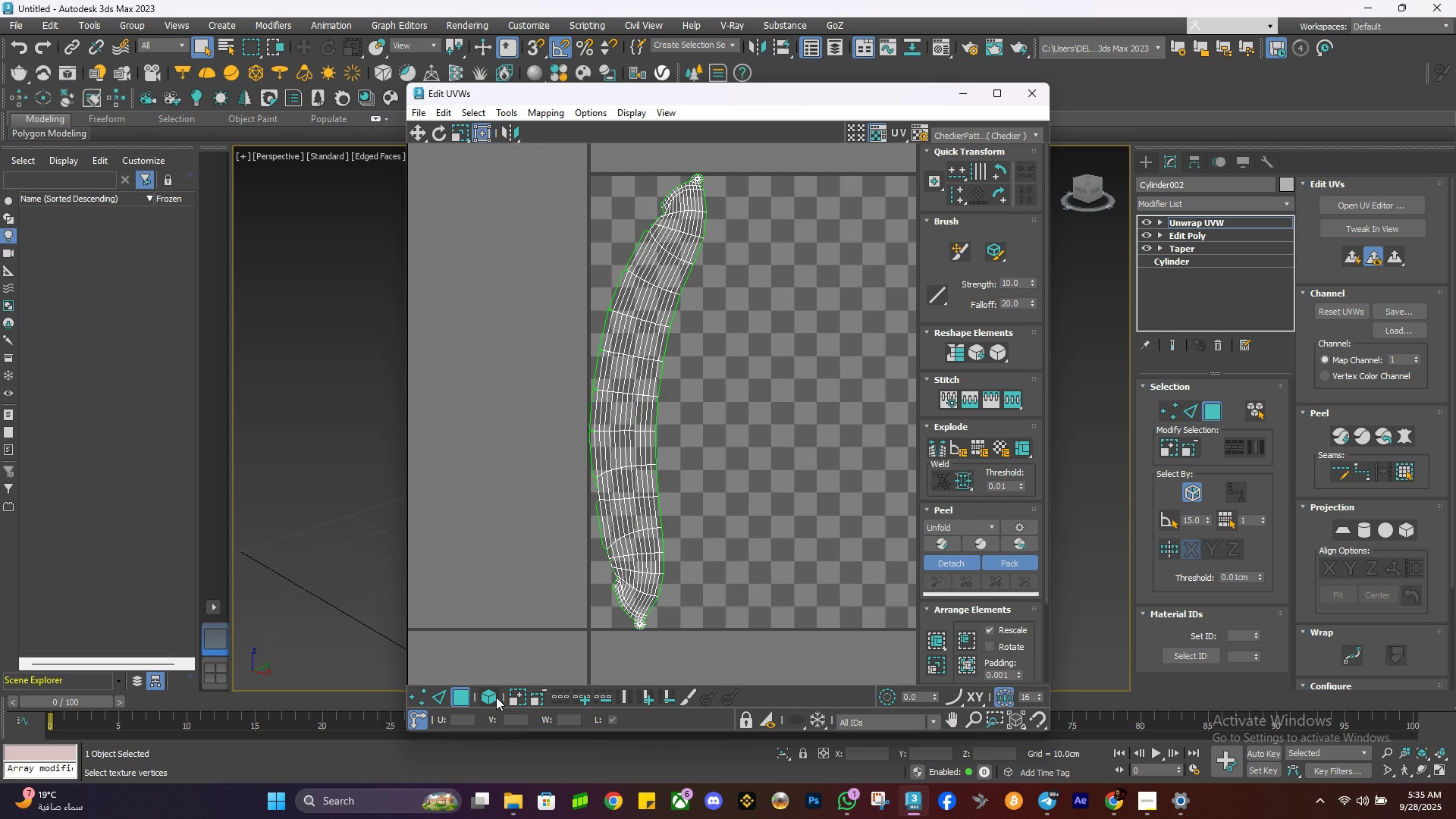 
left_click([494, 697])
 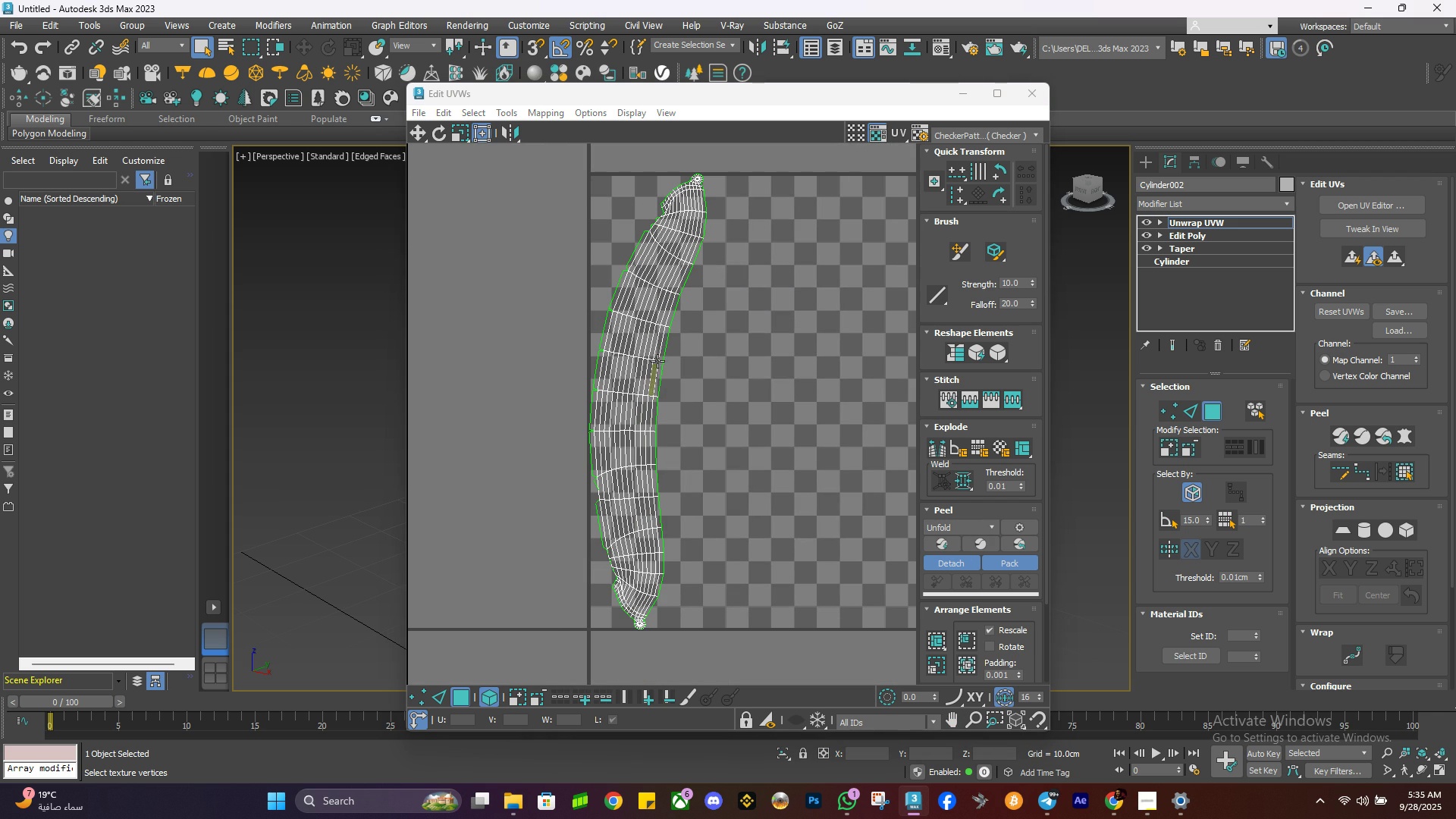 
left_click([638, 362])
 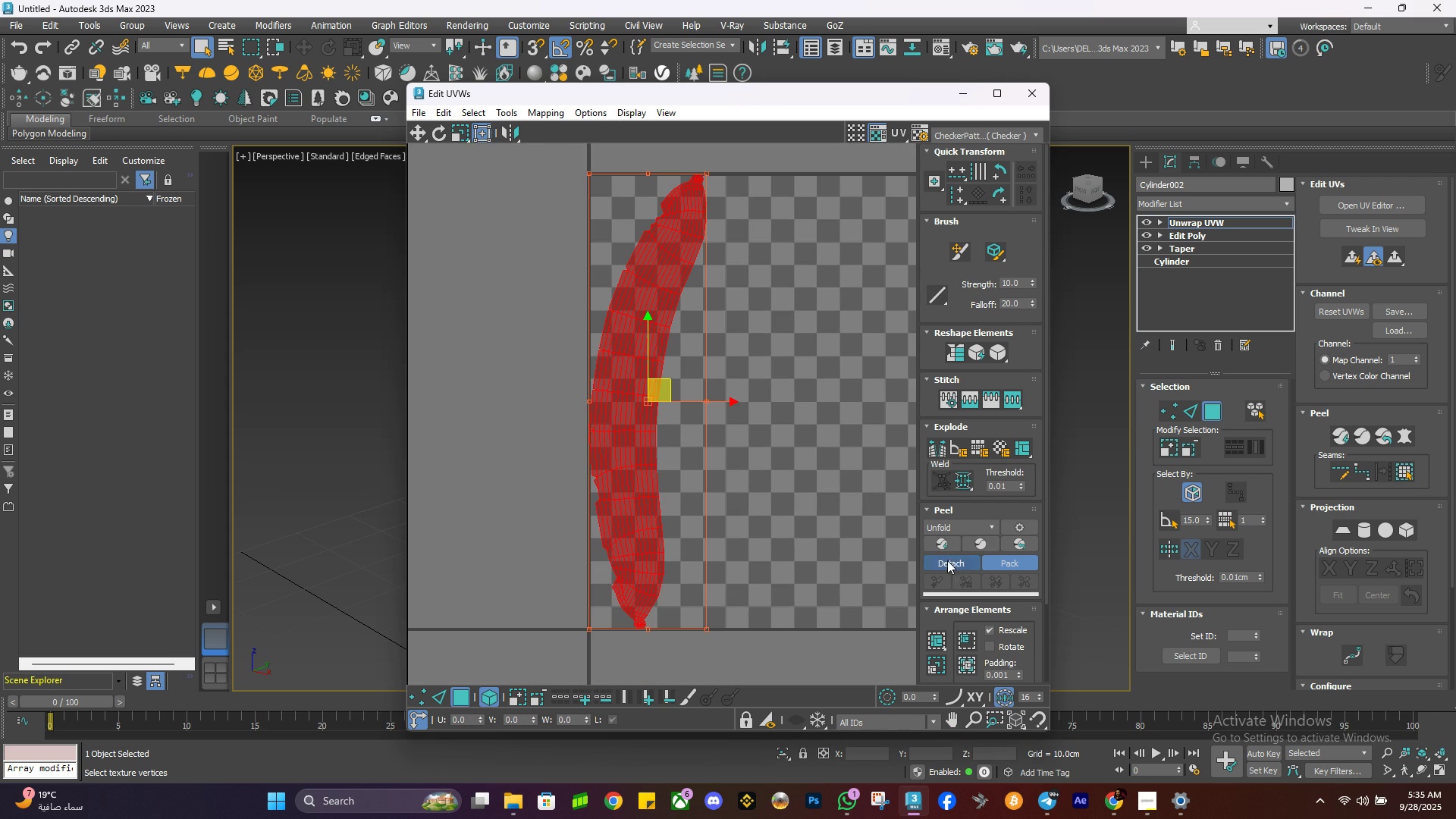 
mouse_move([968, 562])
 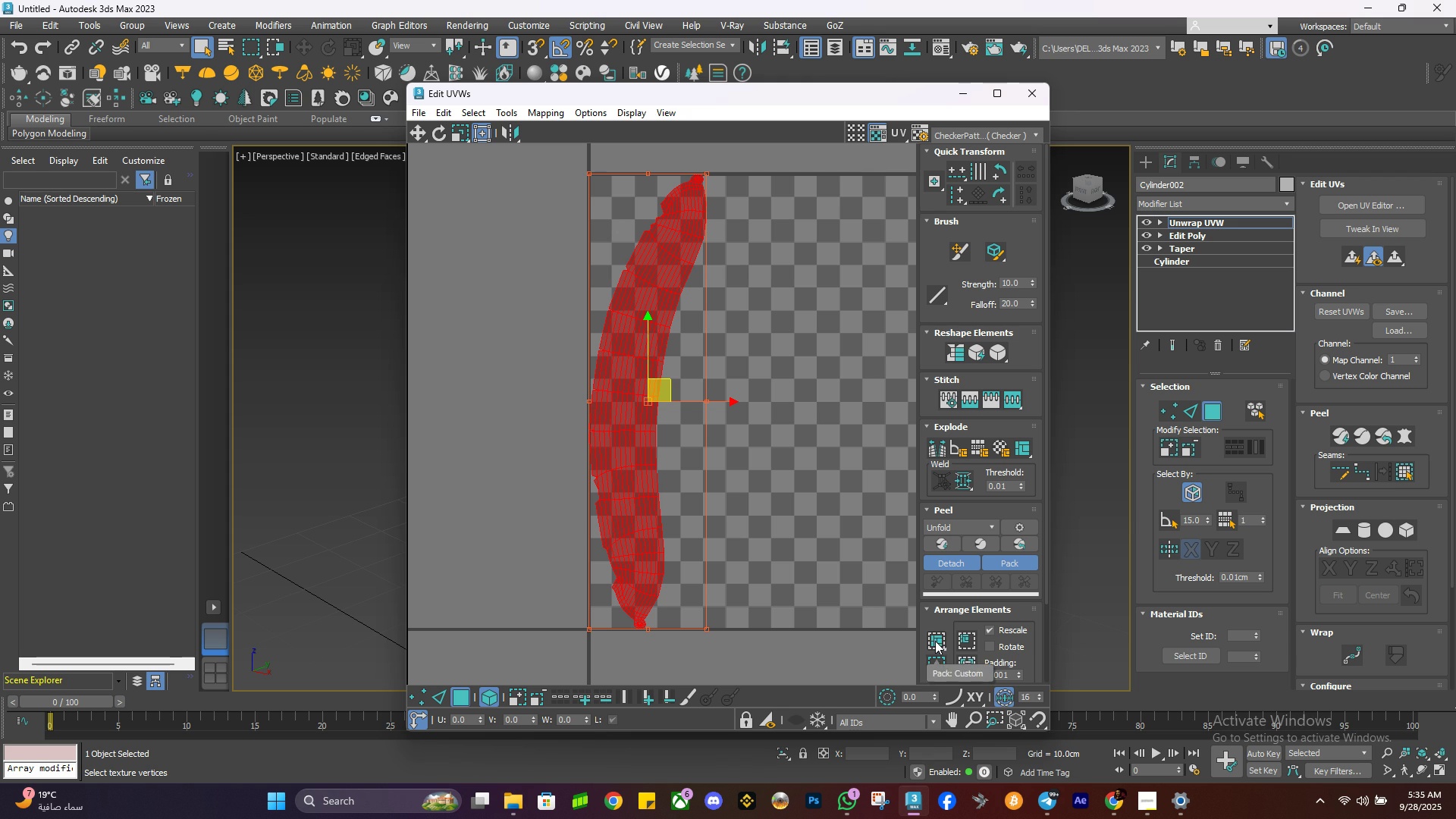 
left_click([934, 640])
 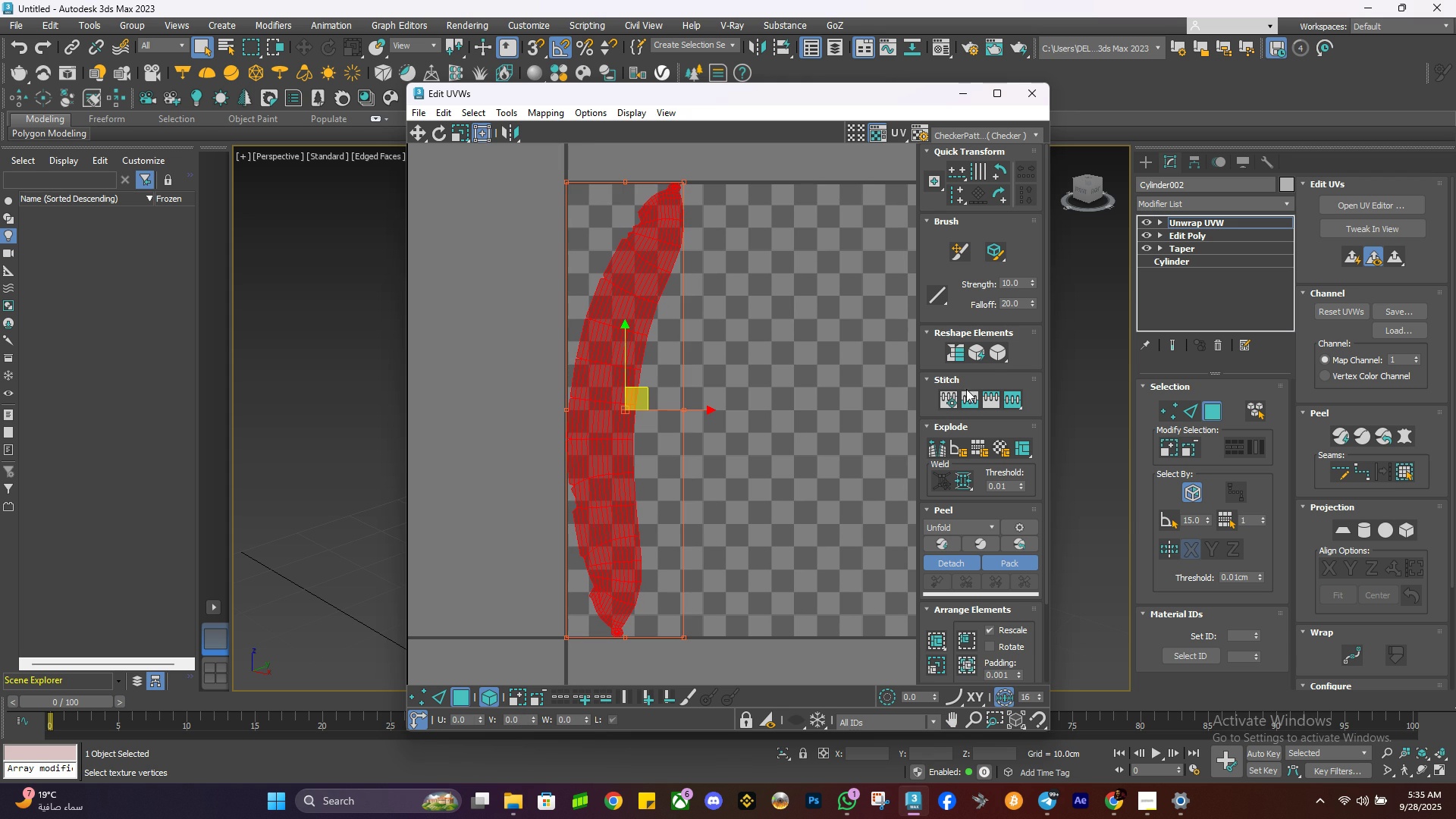 
left_click([974, 356])
 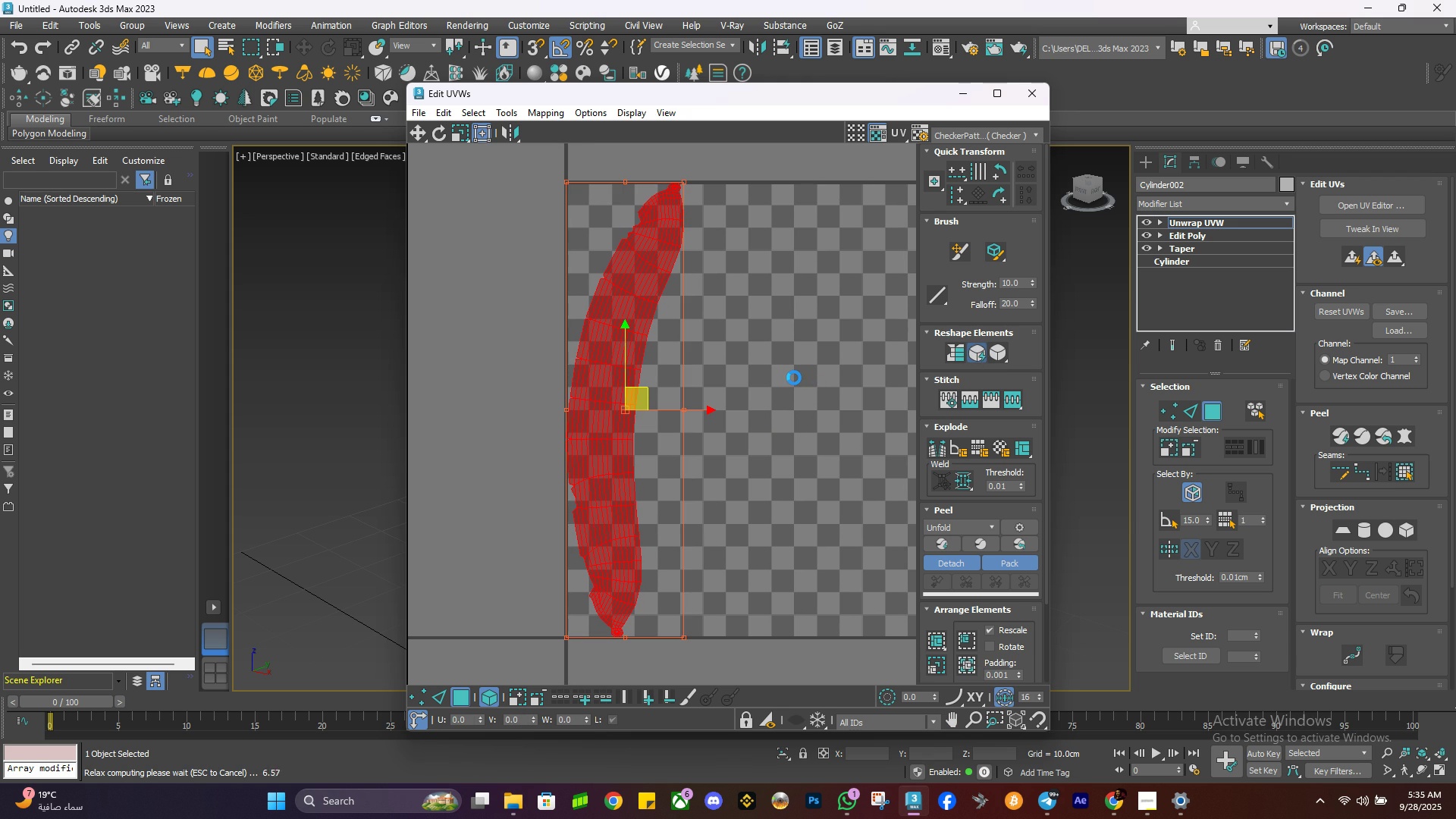 
wait(11.85)
 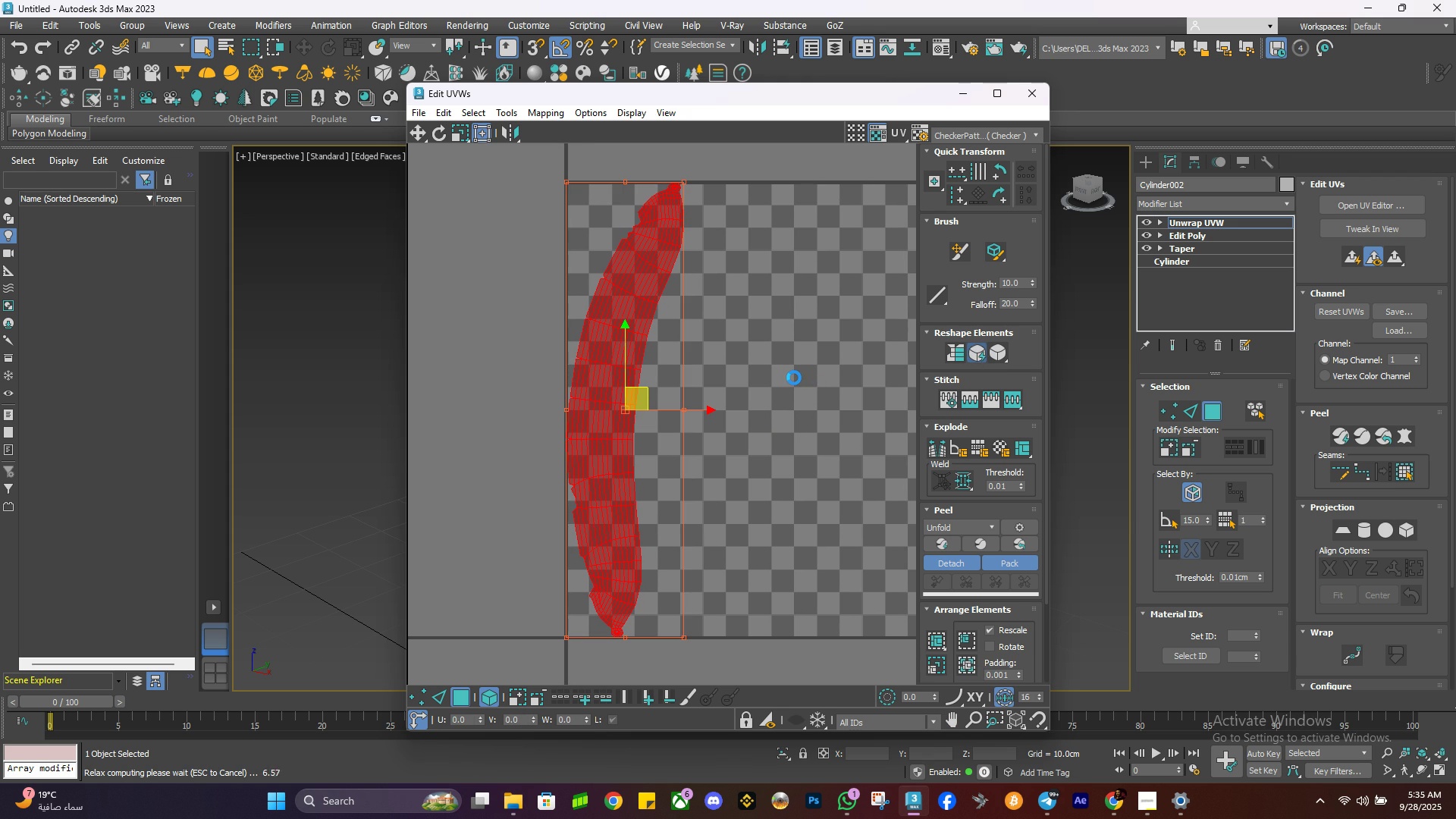 
key(Escape)
 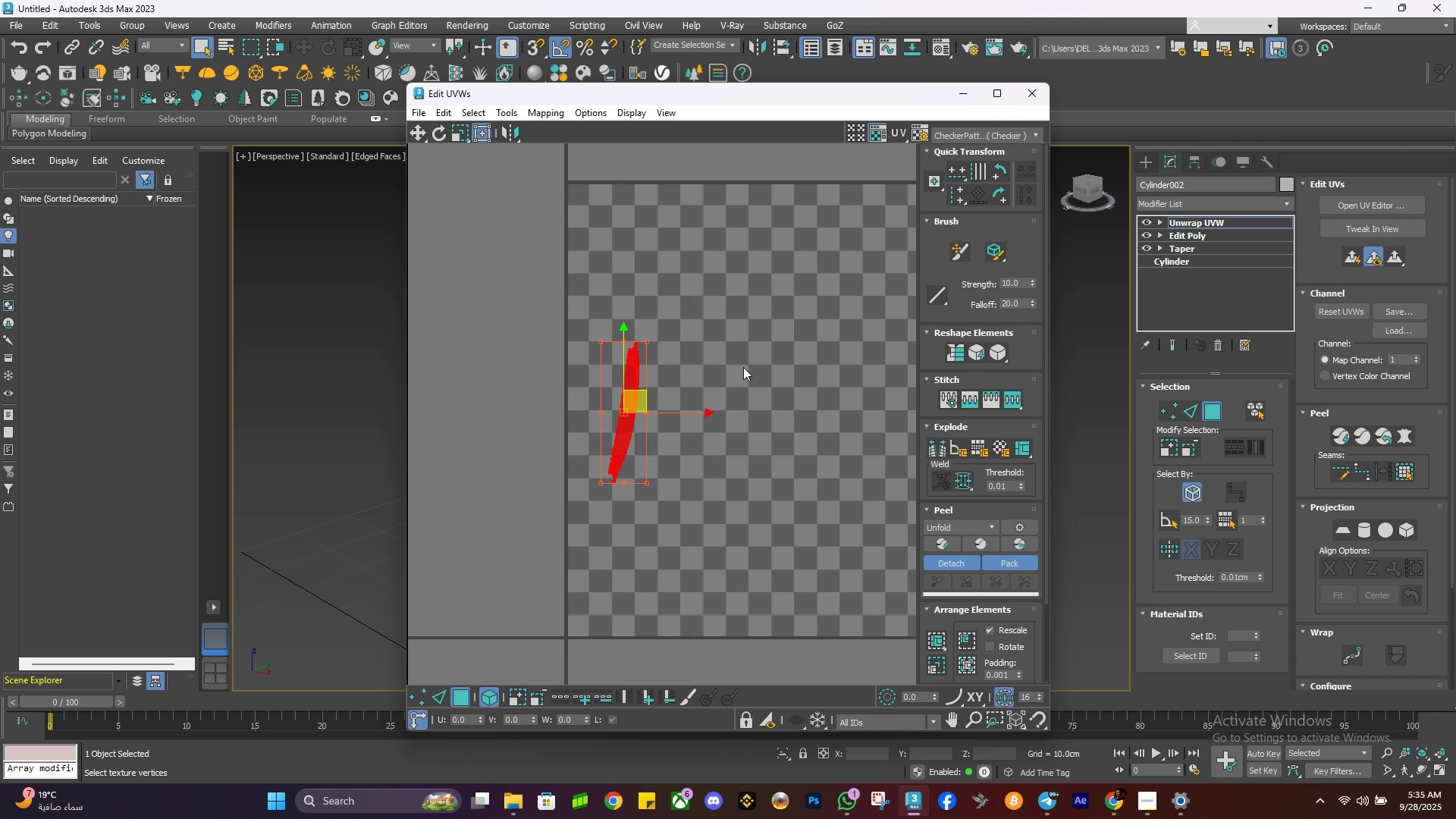 
scroll: coordinate [710, 397], scroll_direction: up, amount: 1.0